 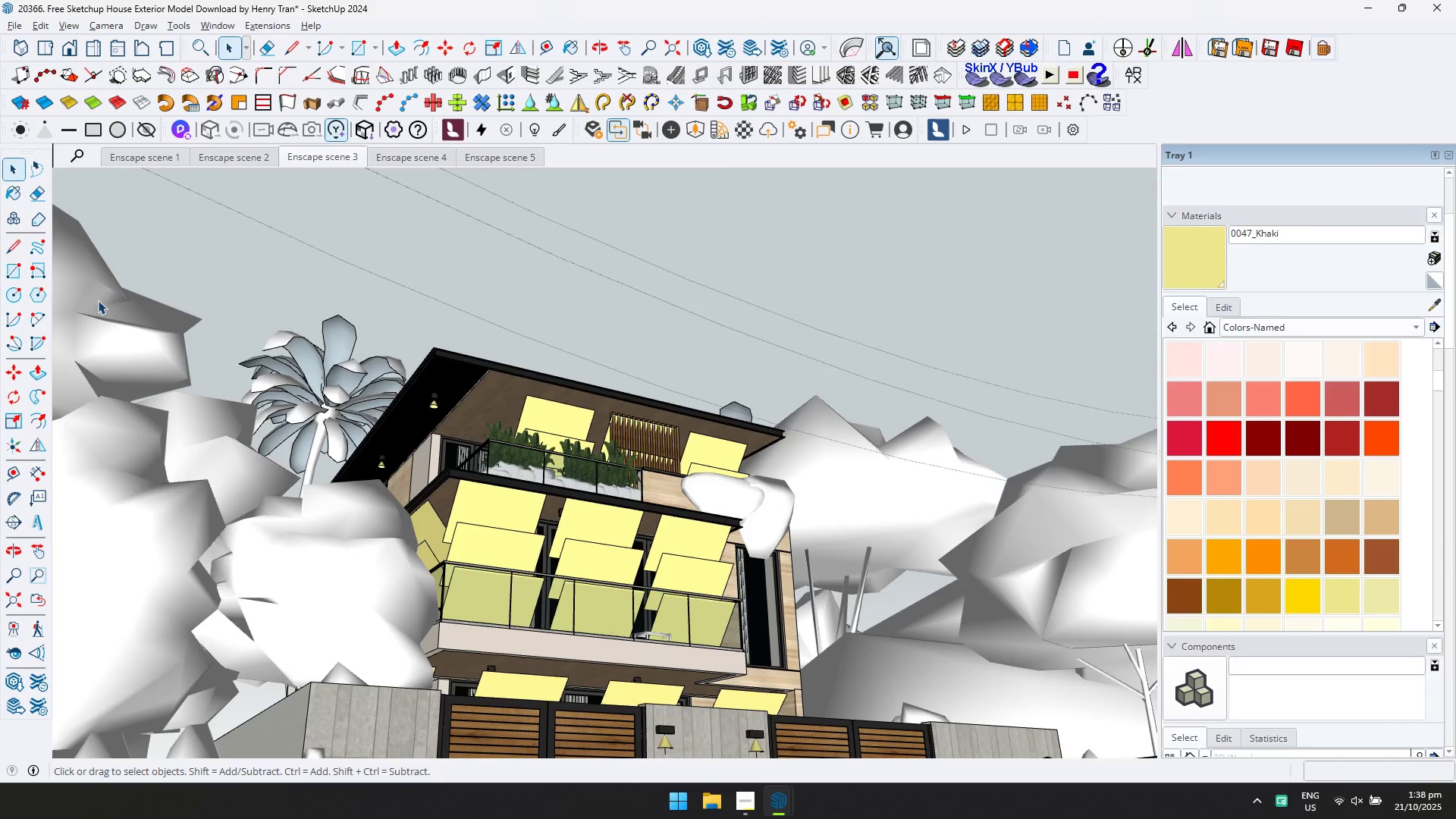 
key(Alt+Tab)
 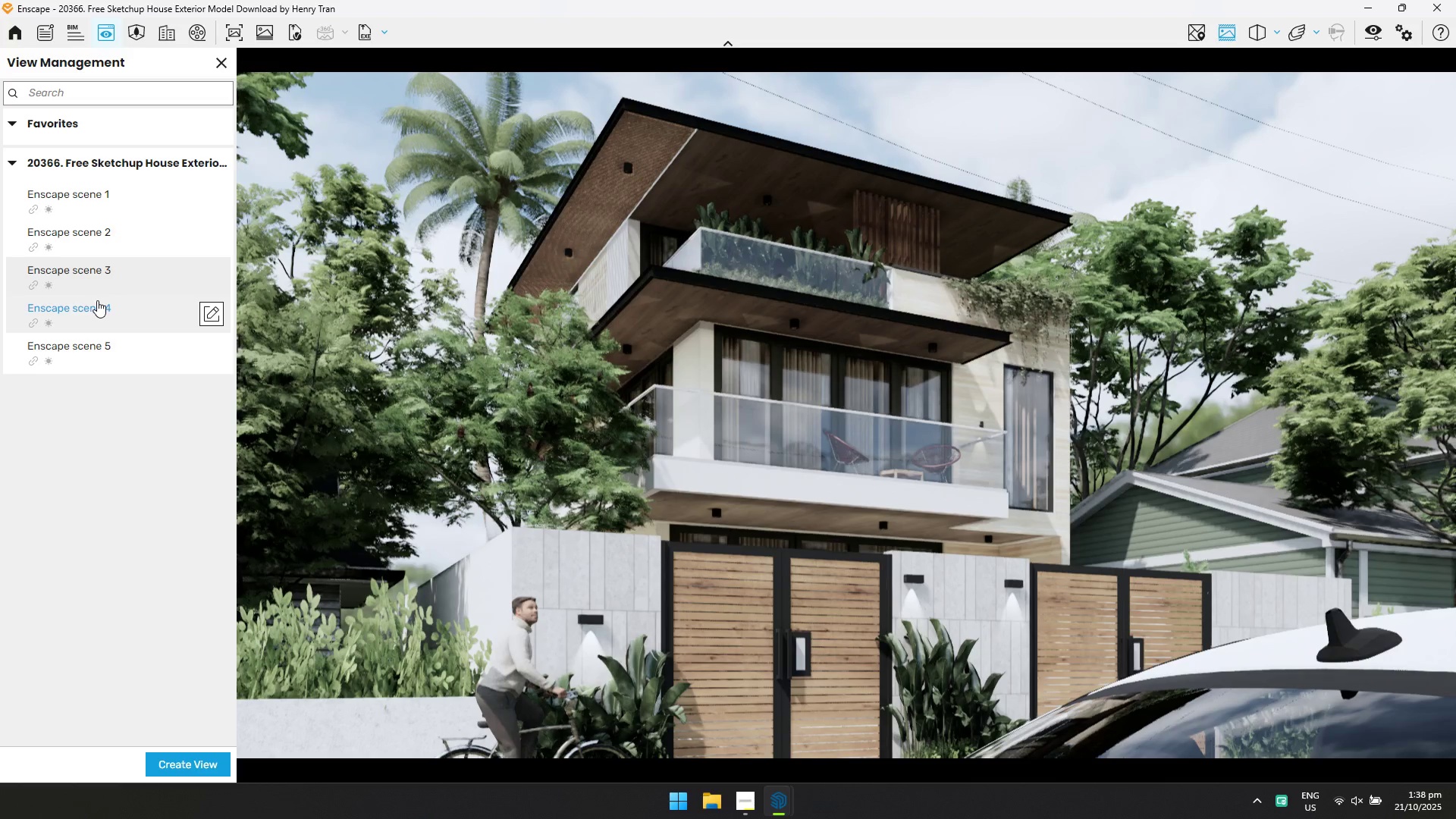 
left_click([97, 300])
 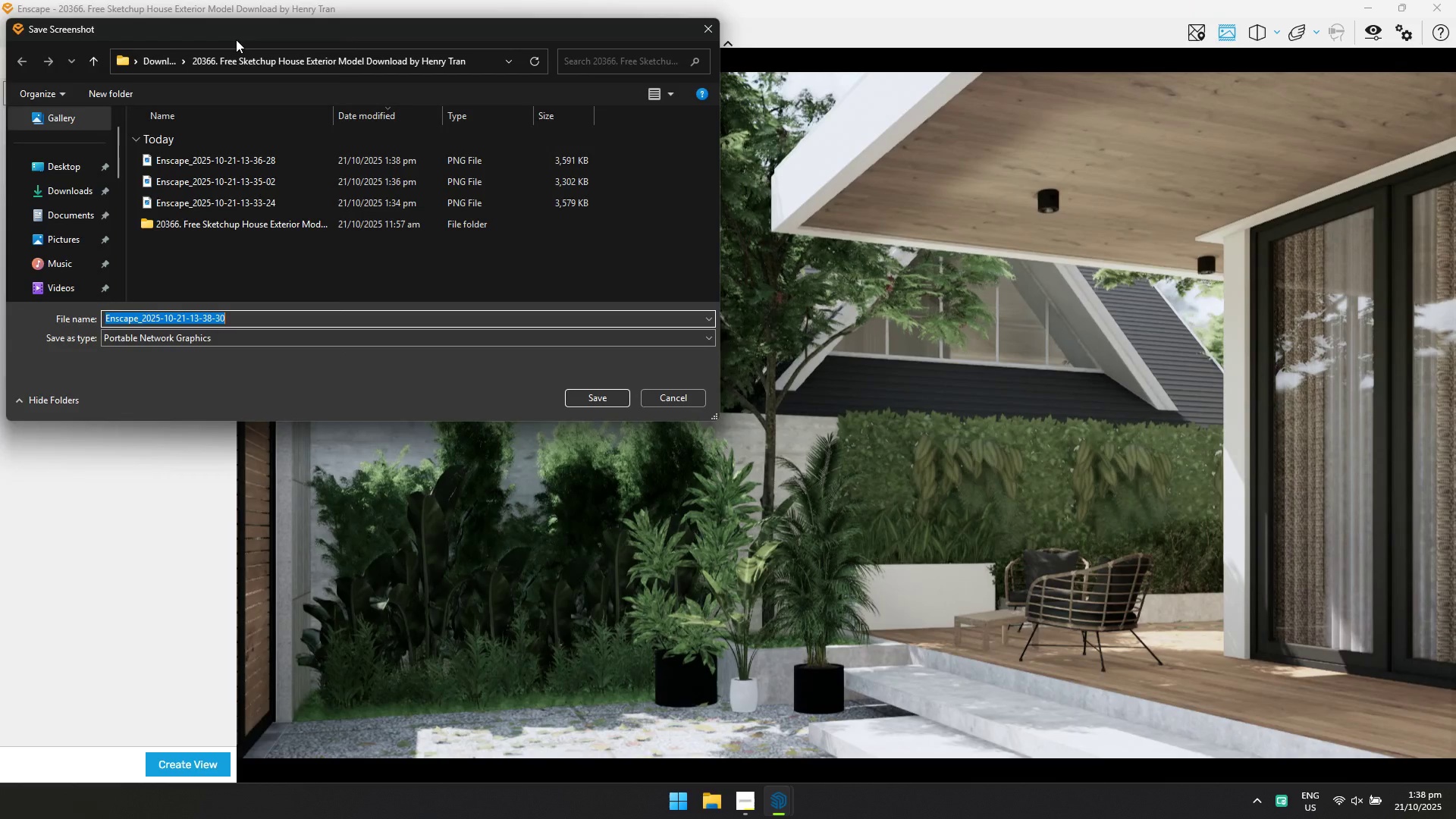 
key(Enter)
 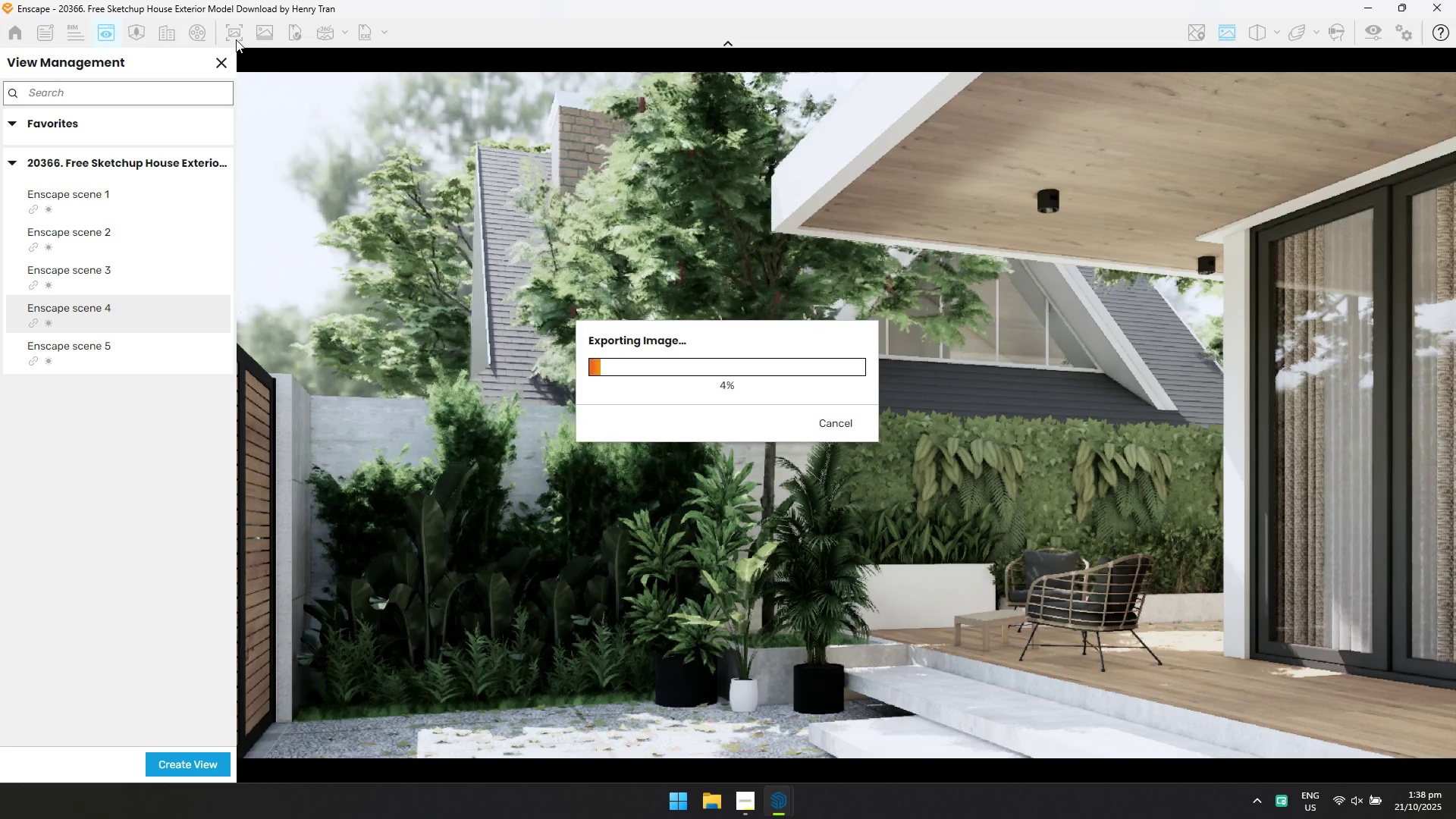 
wait(7.01)
 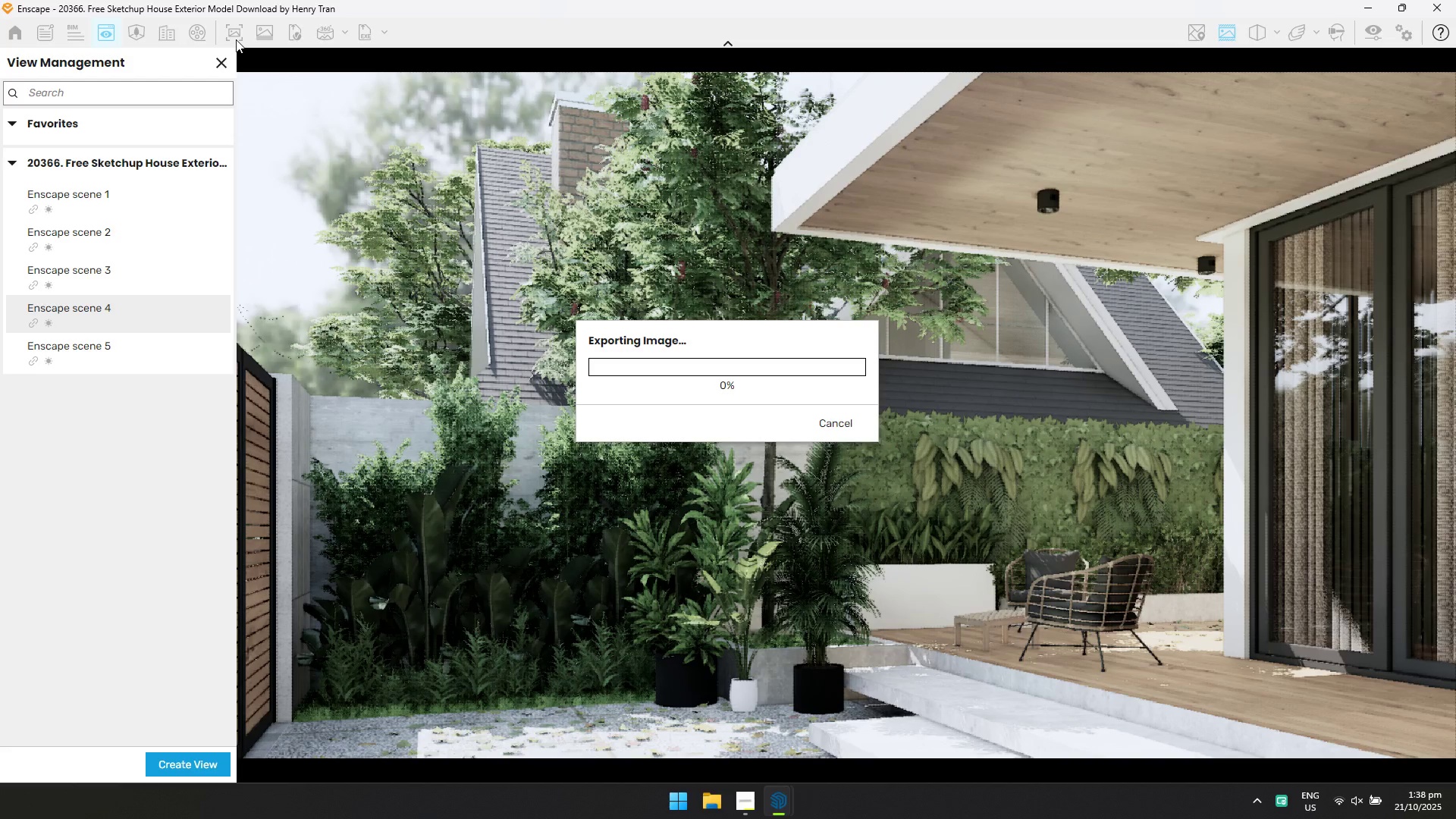 
key(Alt+AltLeft)
 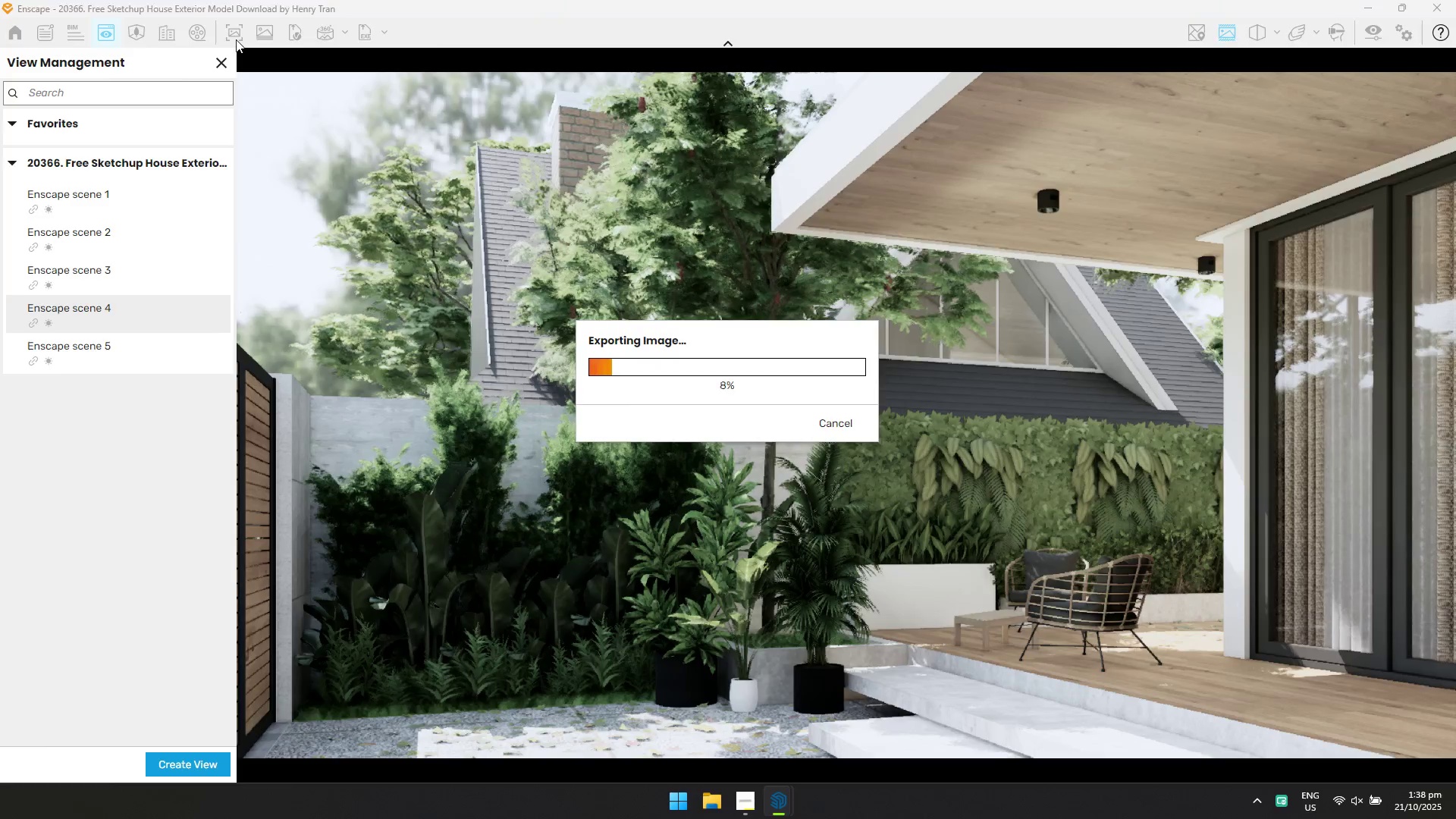 
key(Alt+Tab)
 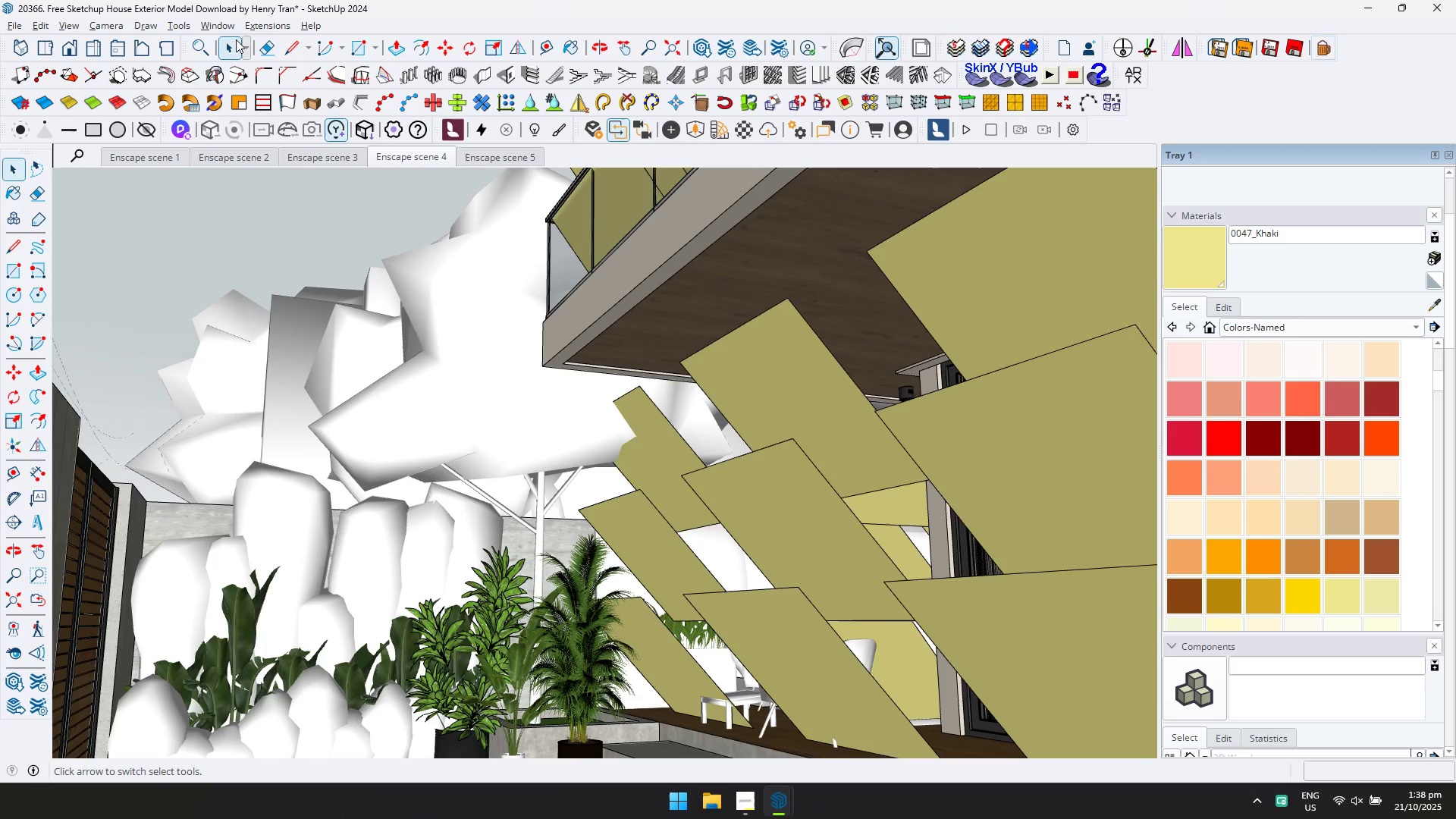 
key(Alt+AltLeft)
 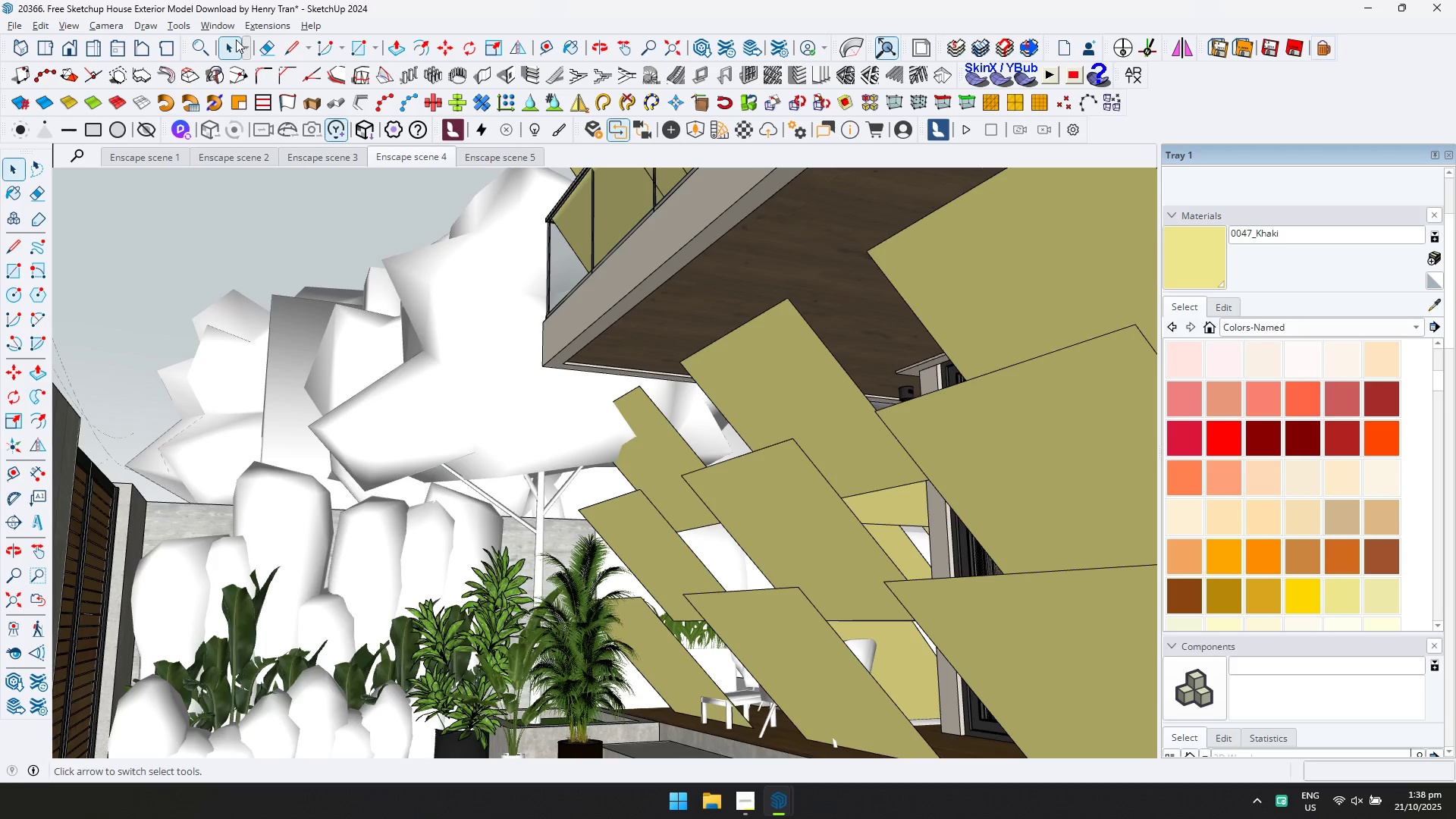 
key(Alt+Tab)
 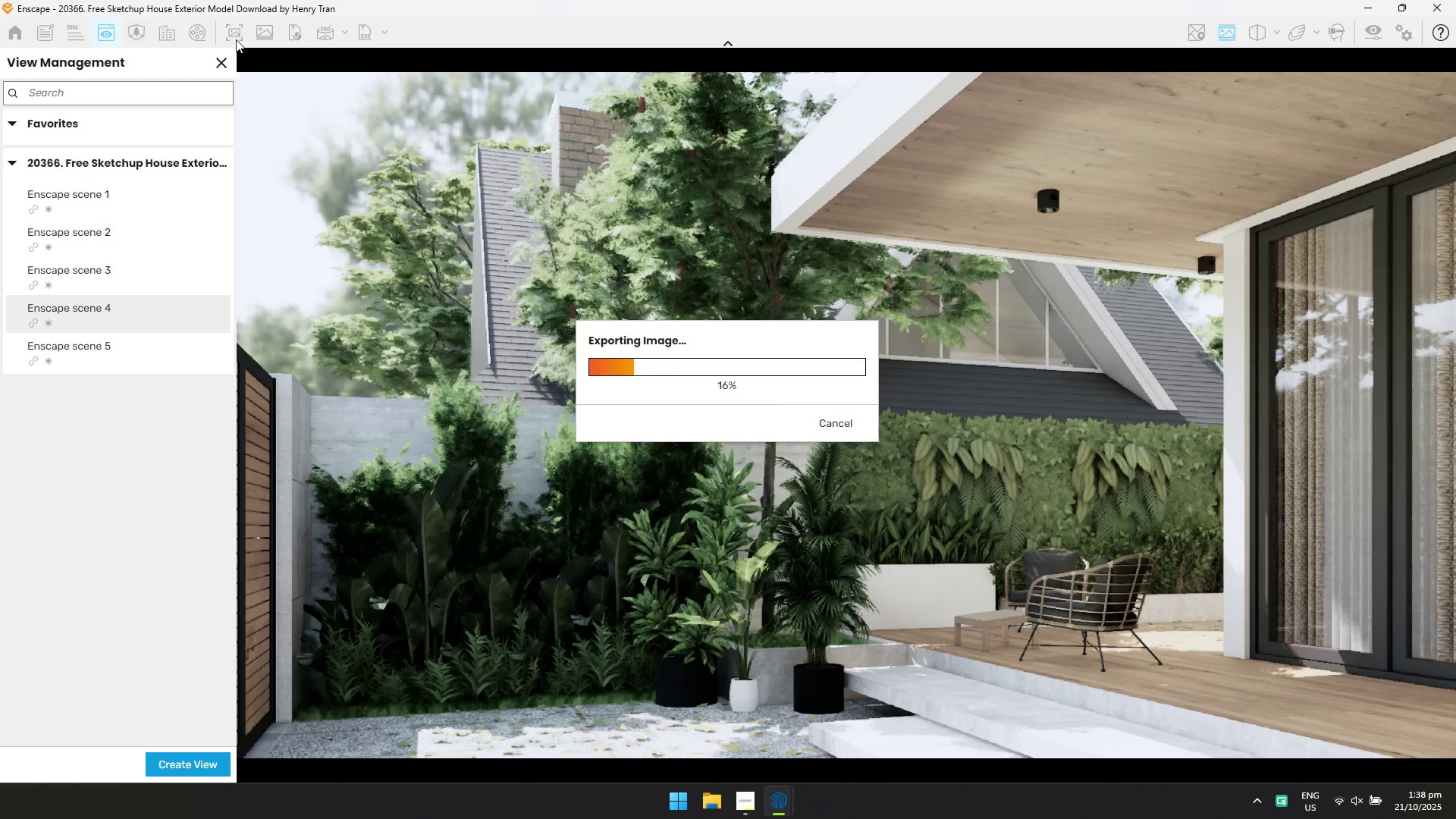 
wait(5.35)
 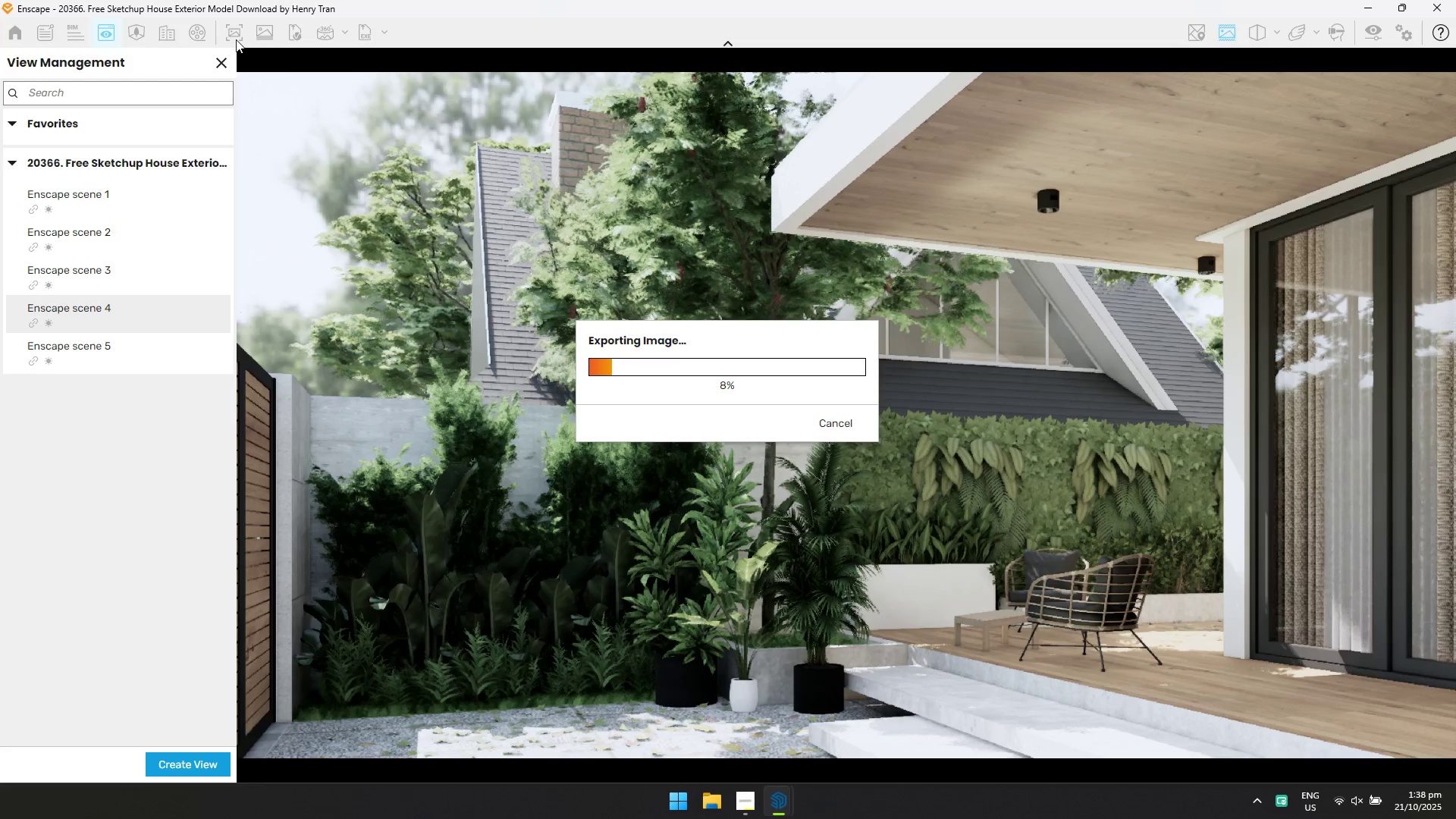 
key(Alt+AltLeft)
 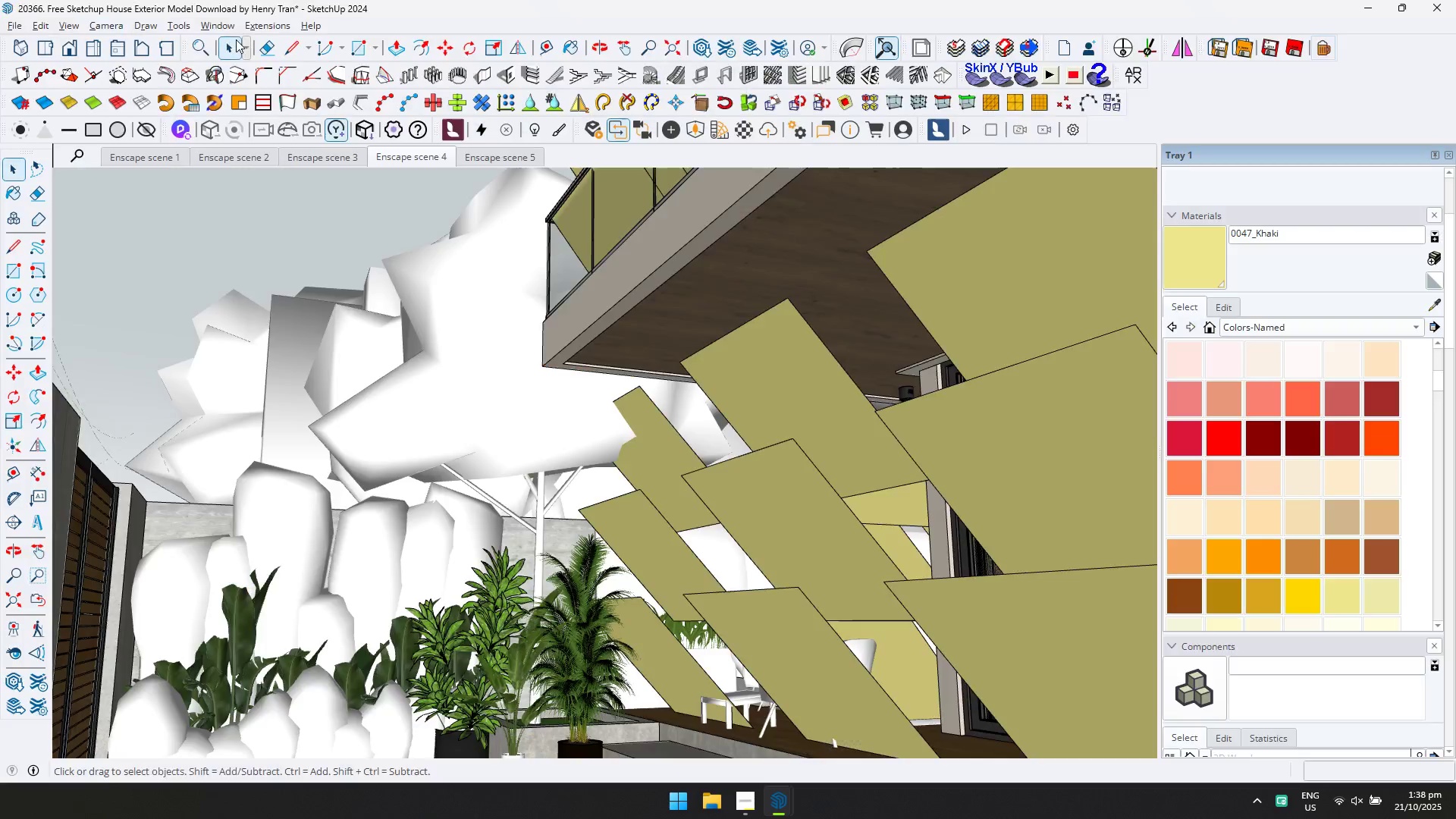 
key(Alt+Tab)
 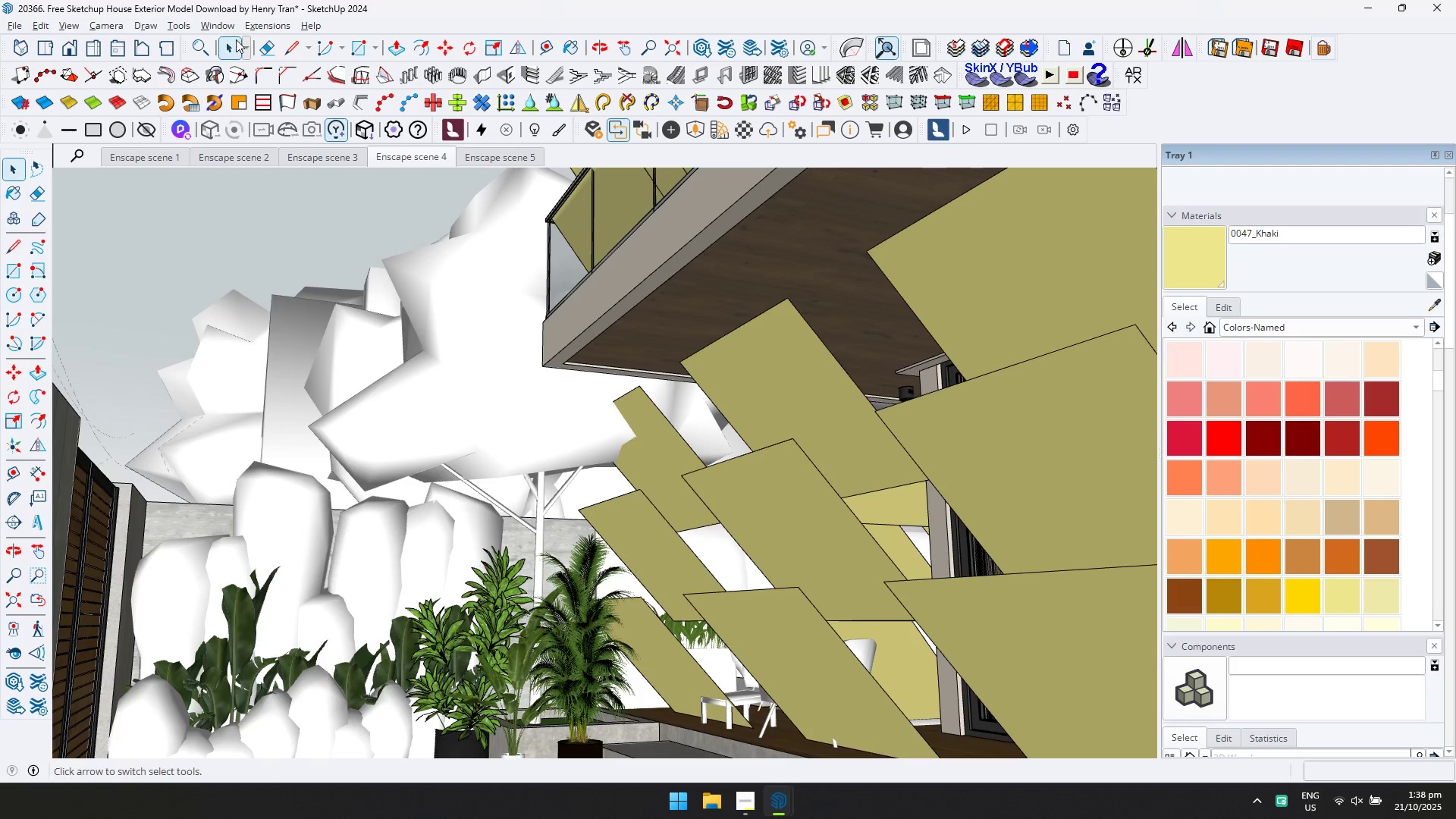 
key(Alt+Tab)
 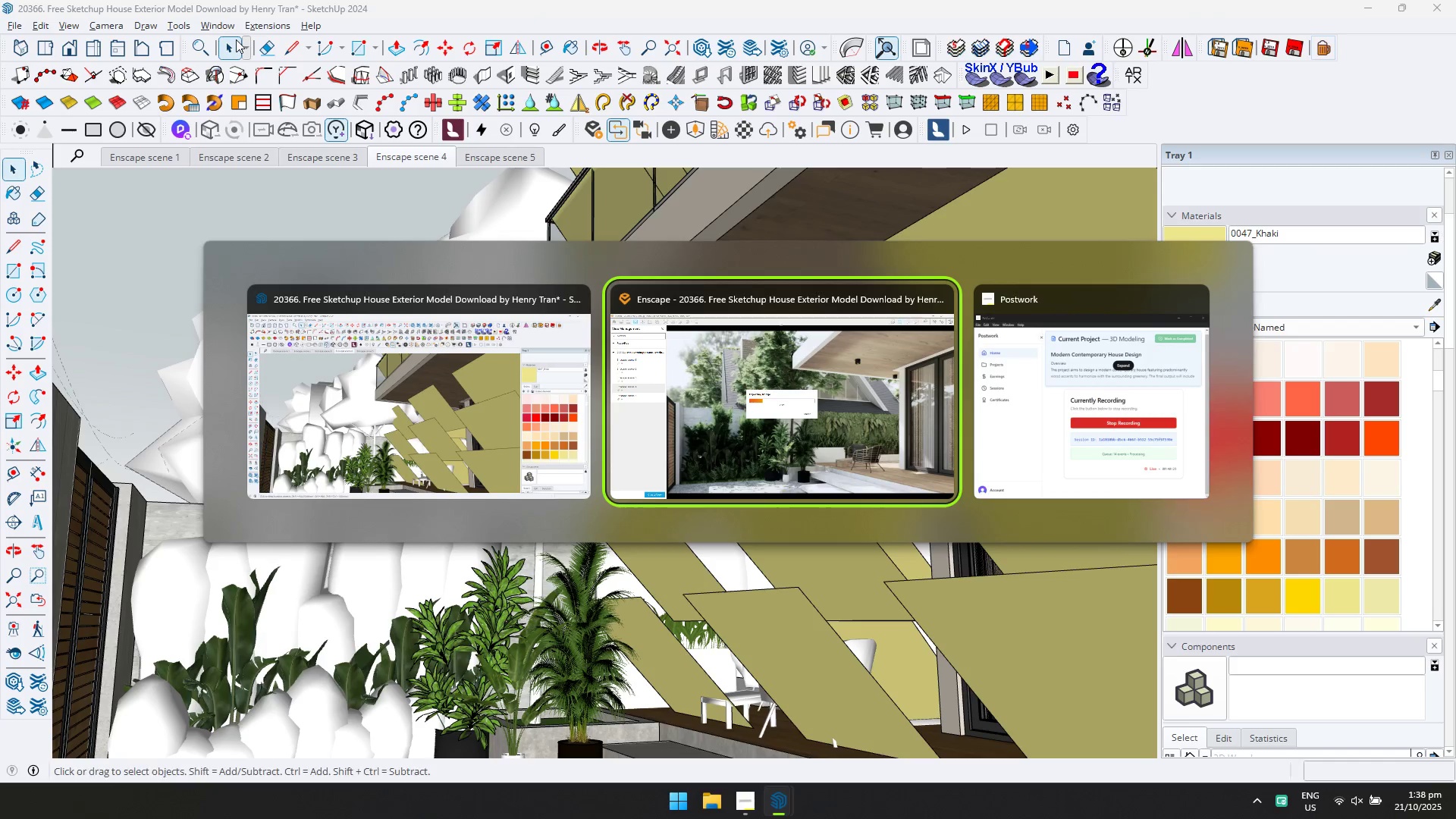 
key(Alt+Tab)